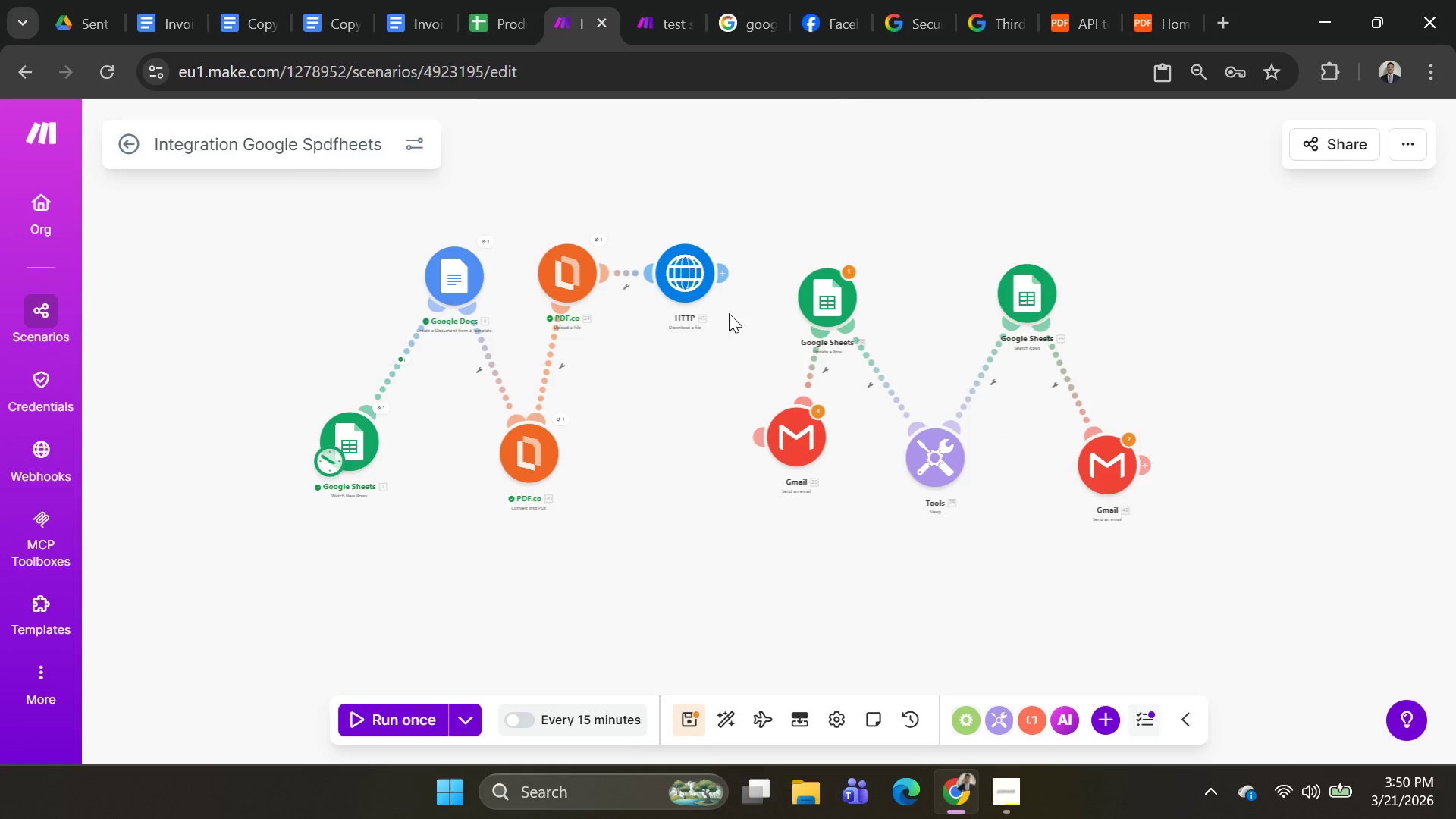 
left_click_drag(start_coordinate=[695, 277], to_coordinate=[696, 390])
 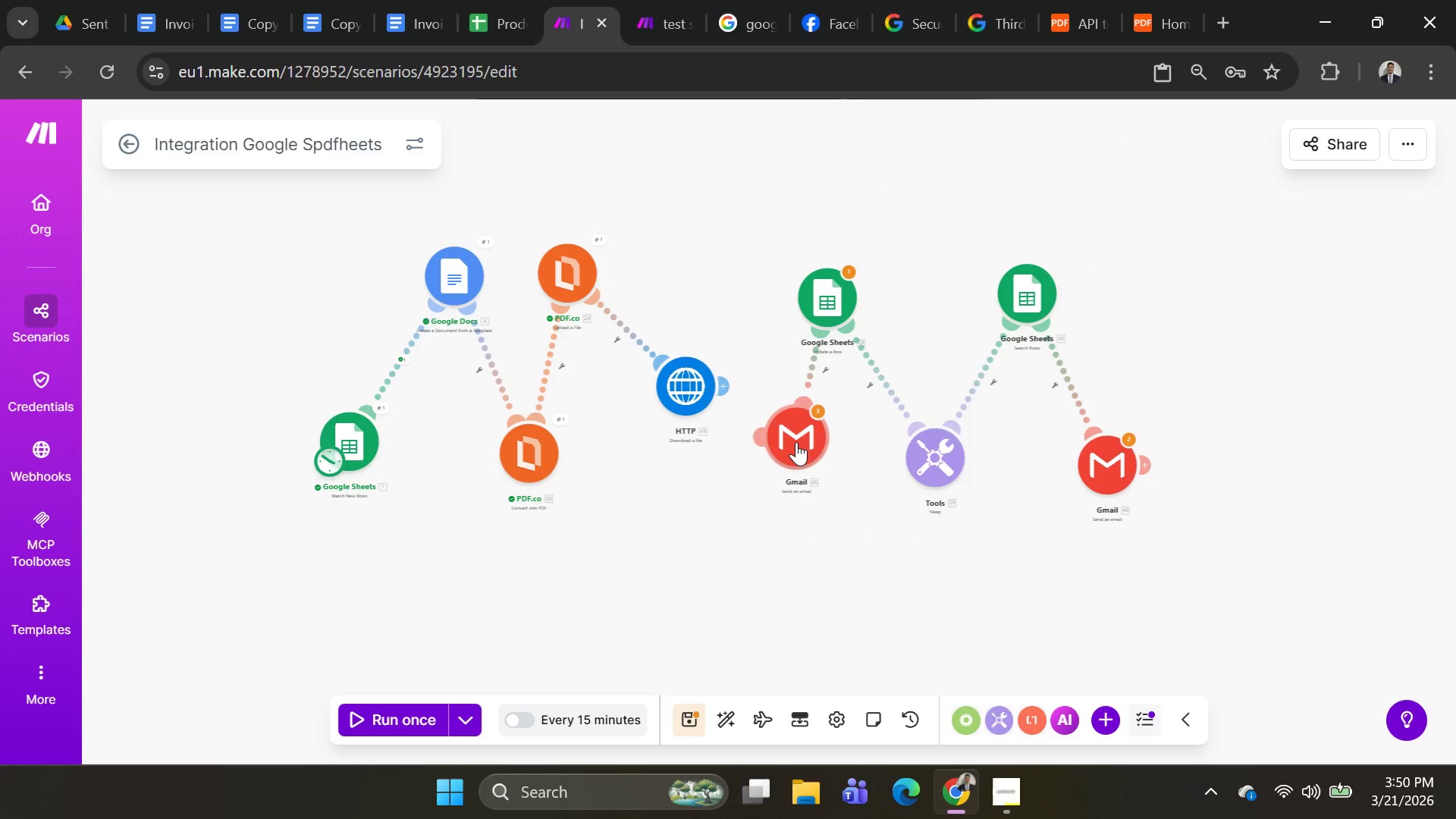 
left_click_drag(start_coordinate=[796, 442], to_coordinate=[792, 409])
 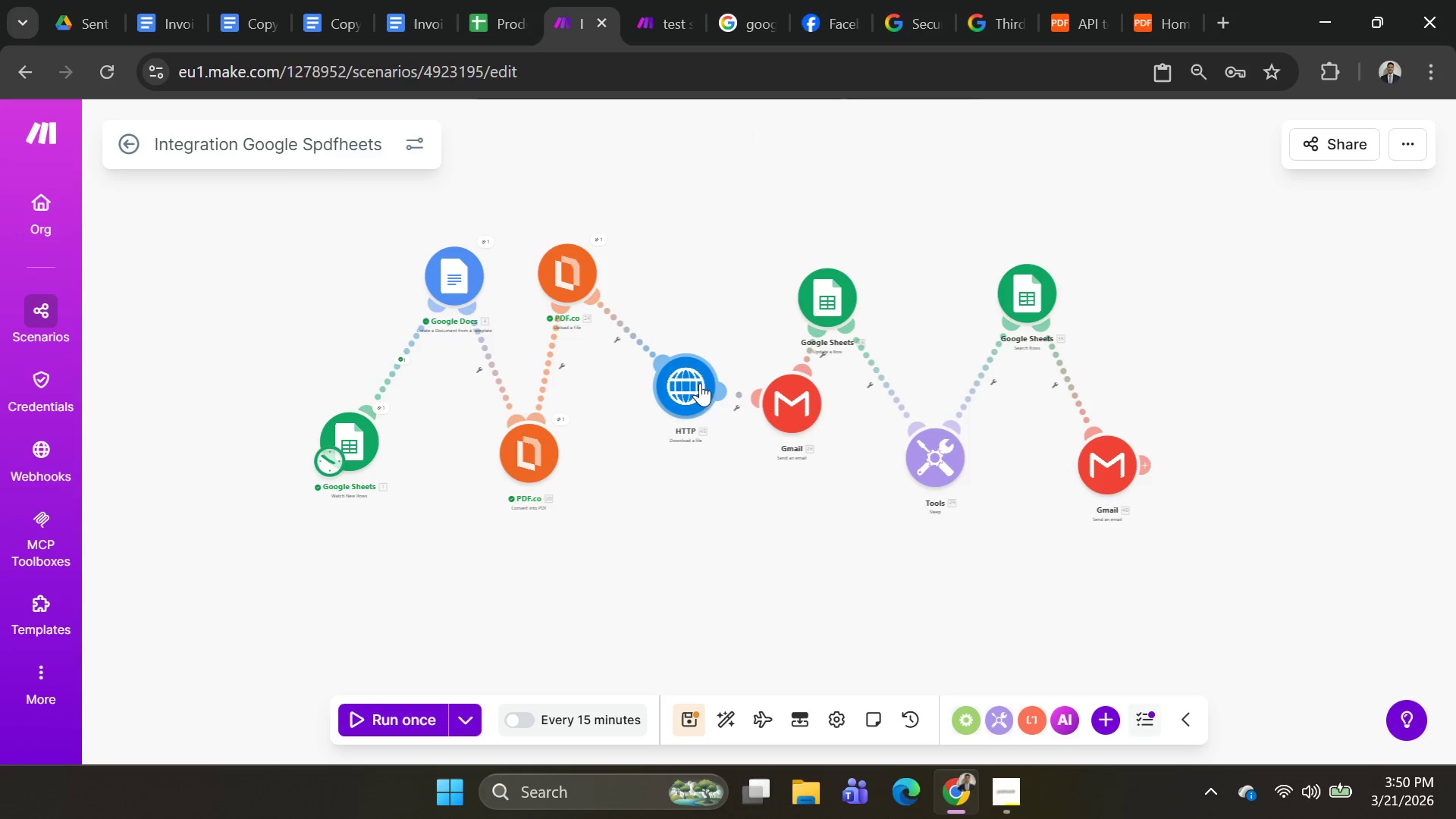 
left_click_drag(start_coordinate=[694, 378], to_coordinate=[692, 397])
 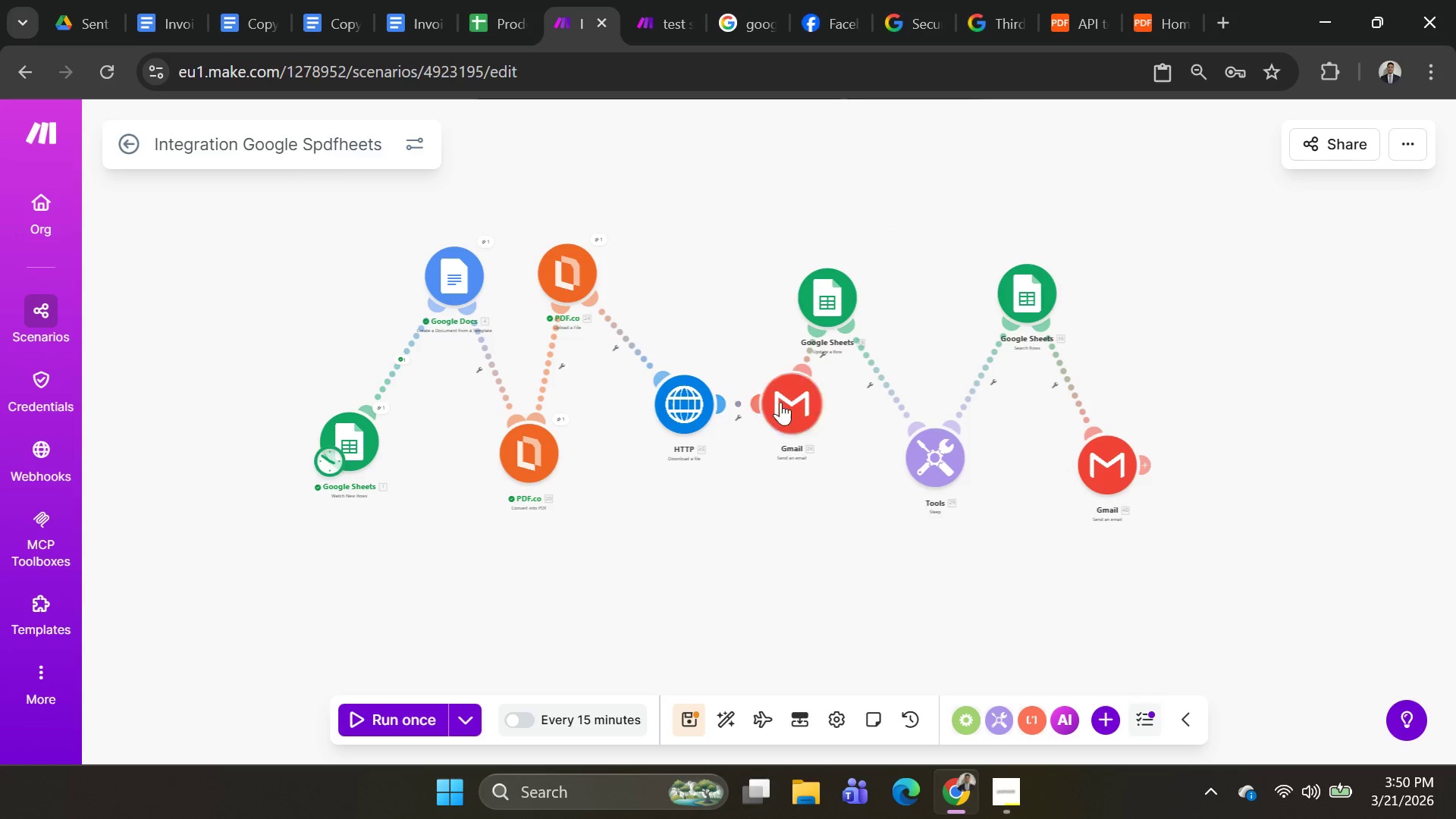 
left_click_drag(start_coordinate=[783, 403], to_coordinate=[707, 202])
 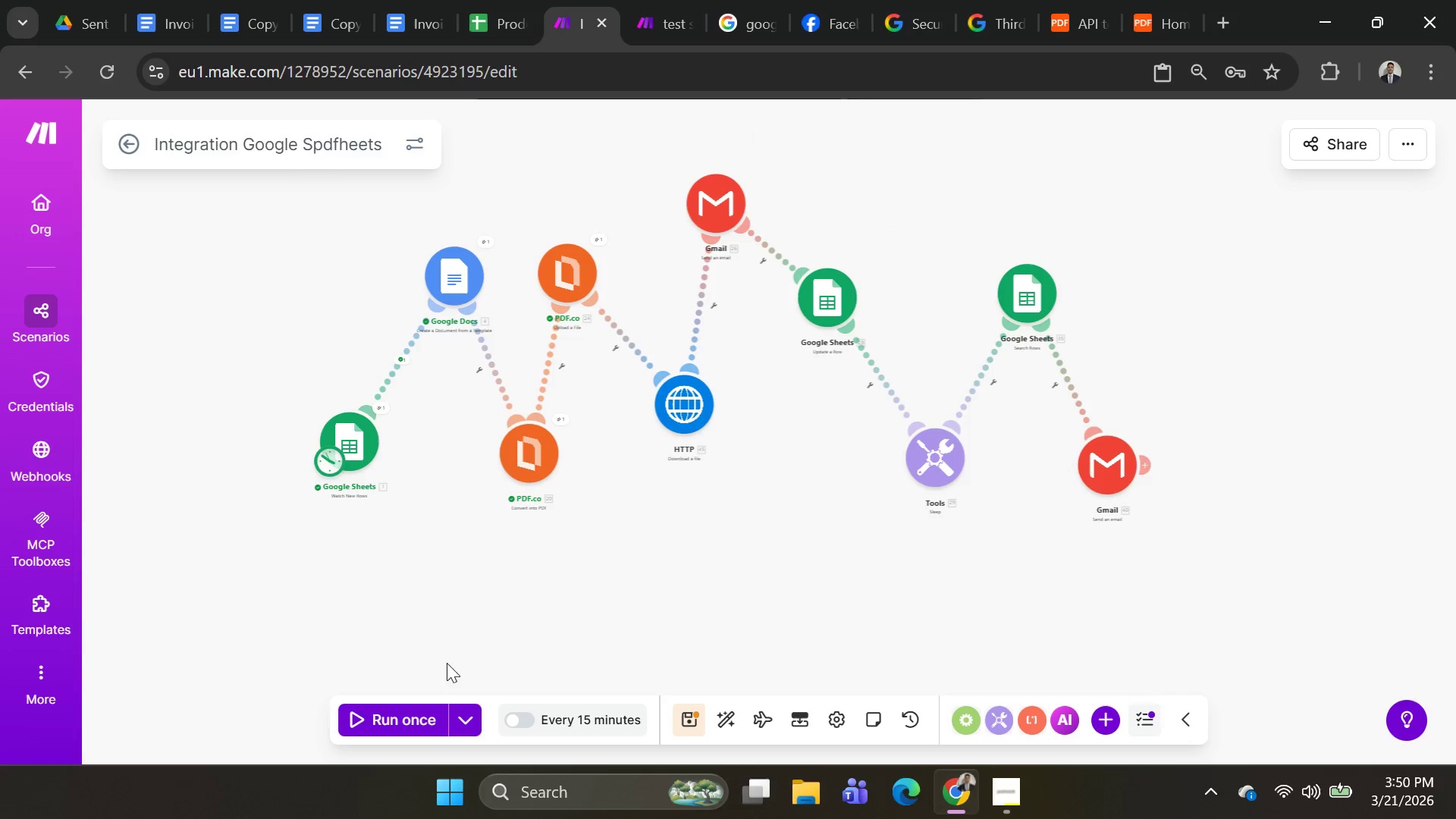 
left_click([469, 720])
 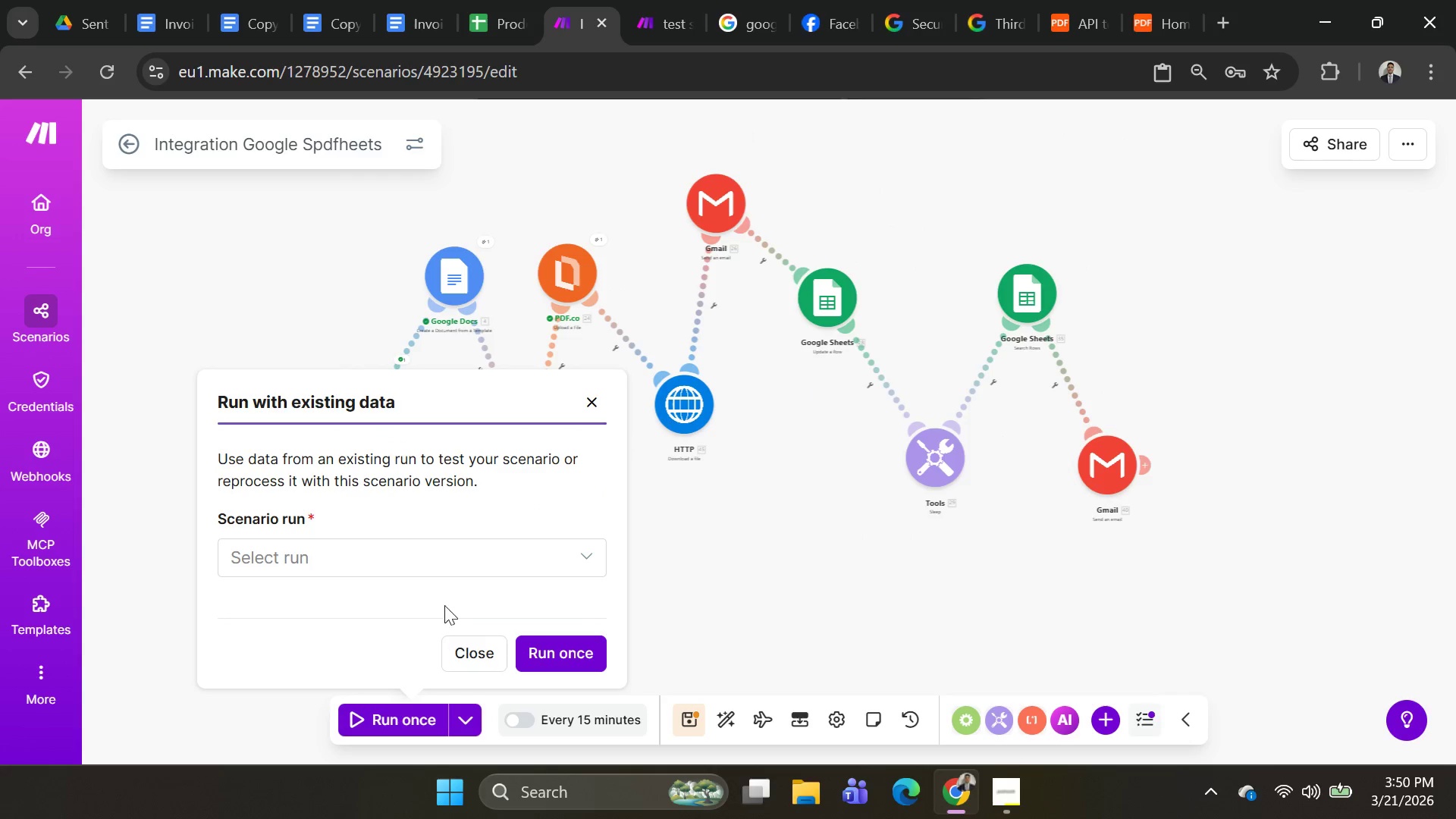 
left_click([437, 563])
 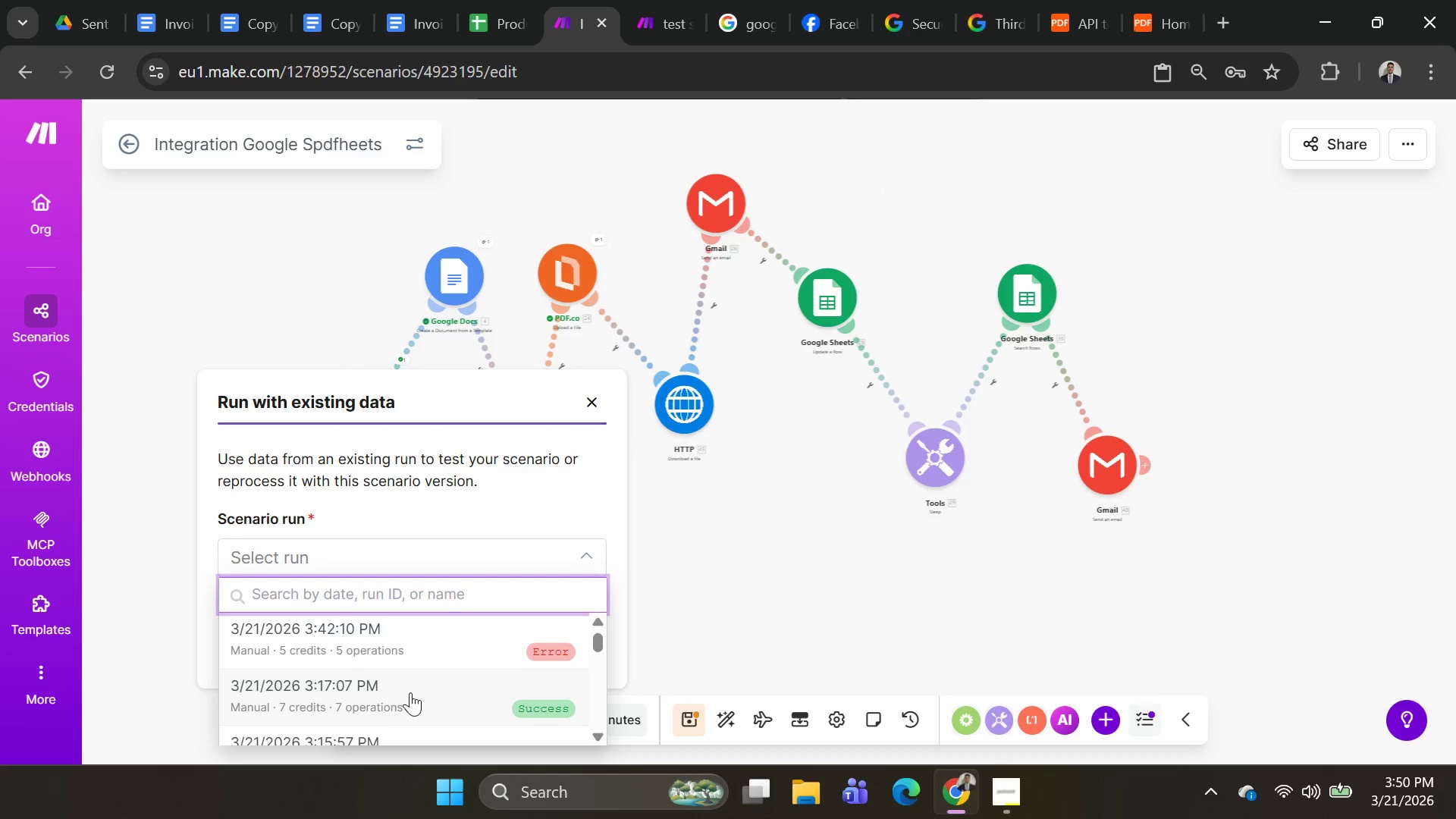 
scroll: coordinate [422, 678], scroll_direction: down, amount: 2.0
 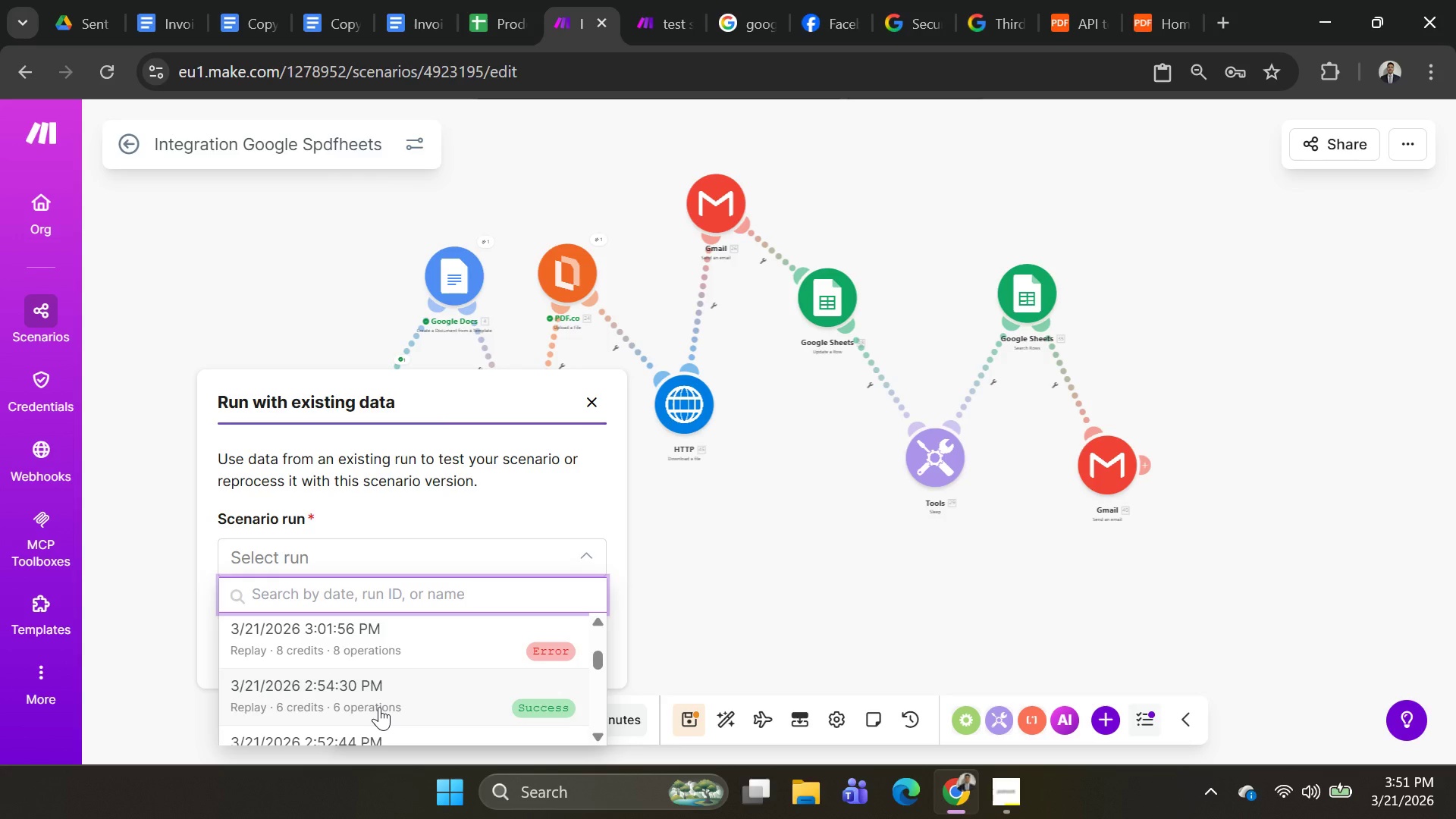 
left_click([379, 707])
 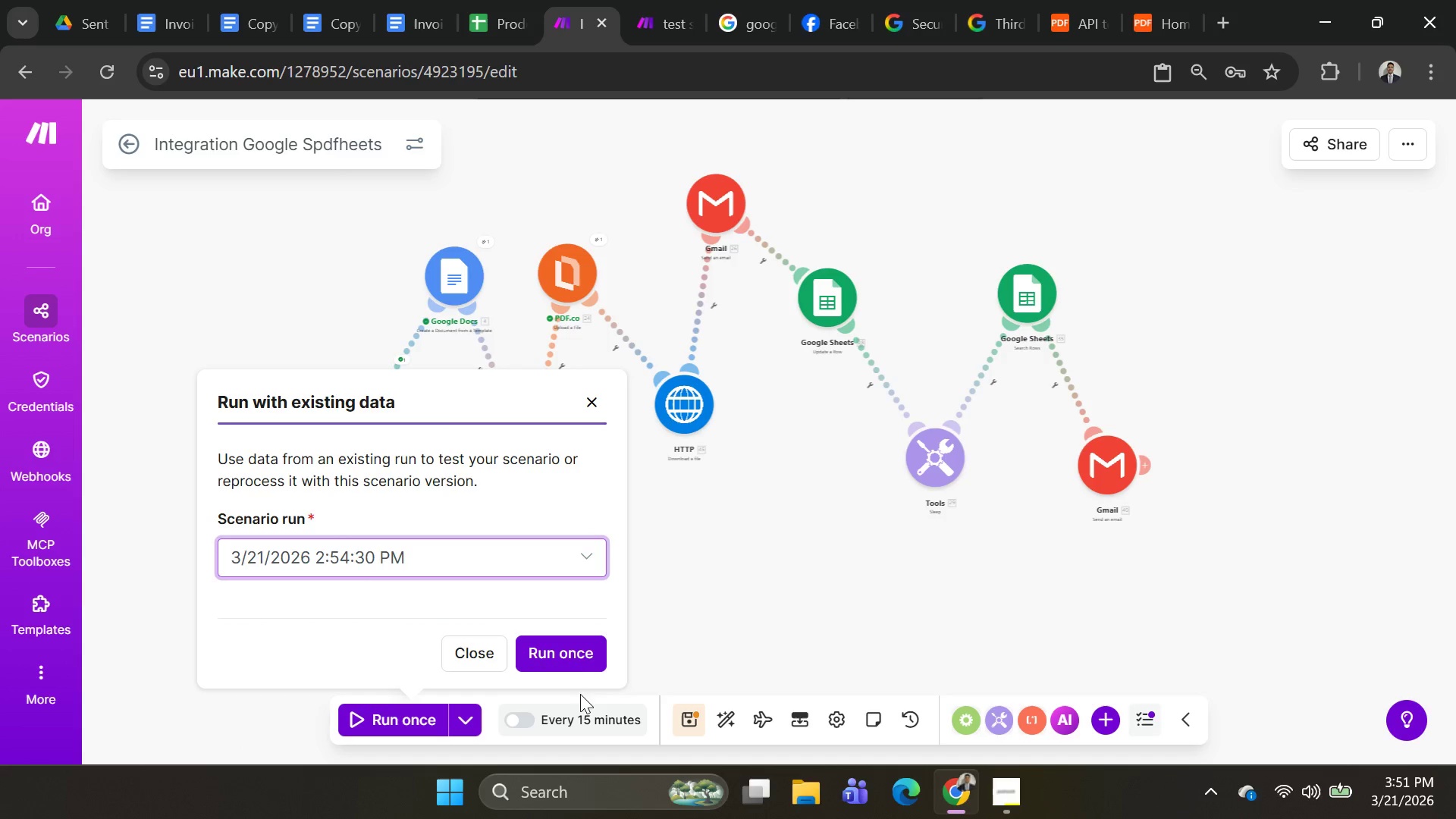 
left_click([570, 647])
 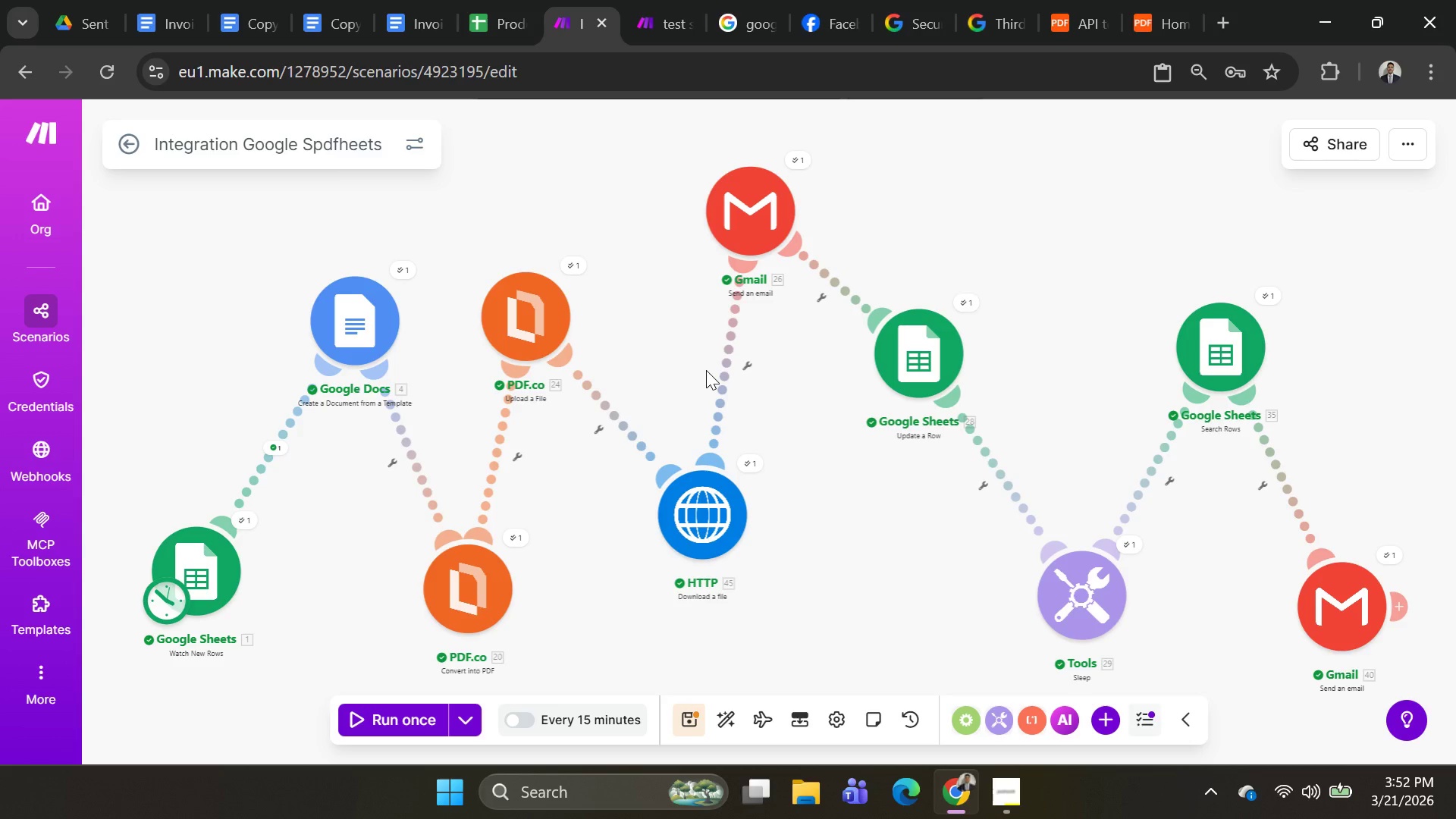 
wait(65.69)
 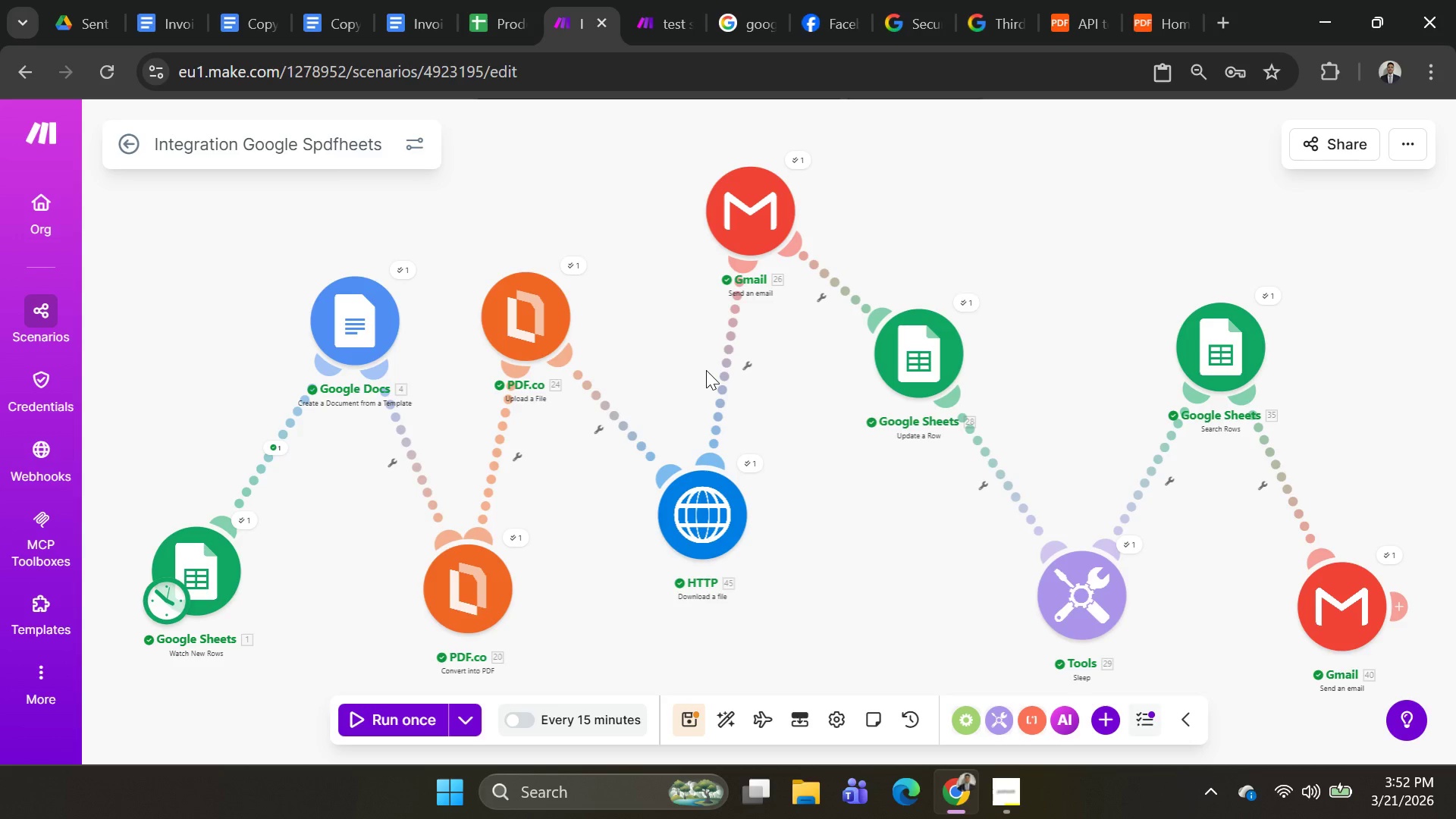 
key(Alt+AltLeft)
 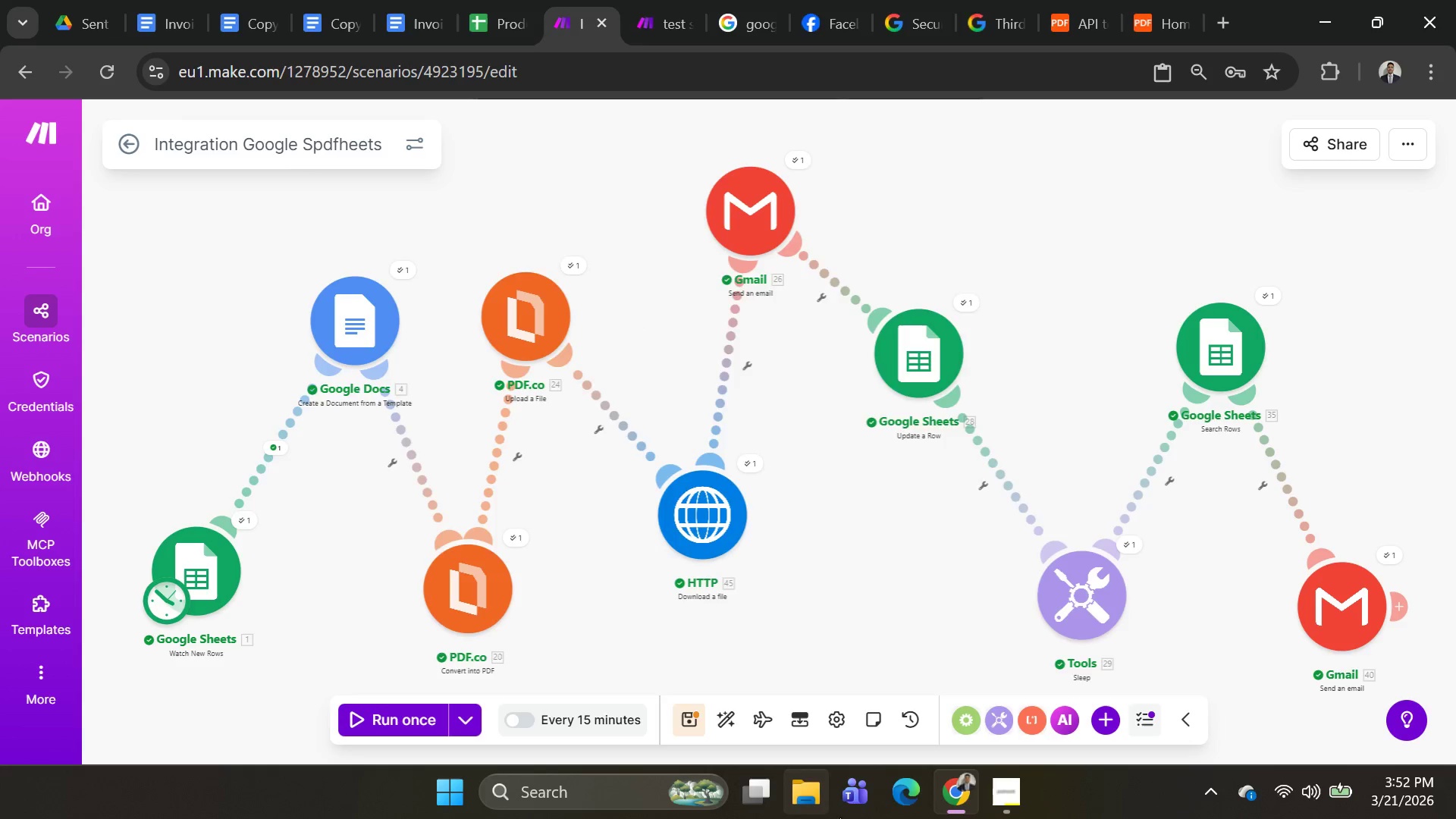 
key(Alt+Tab)